 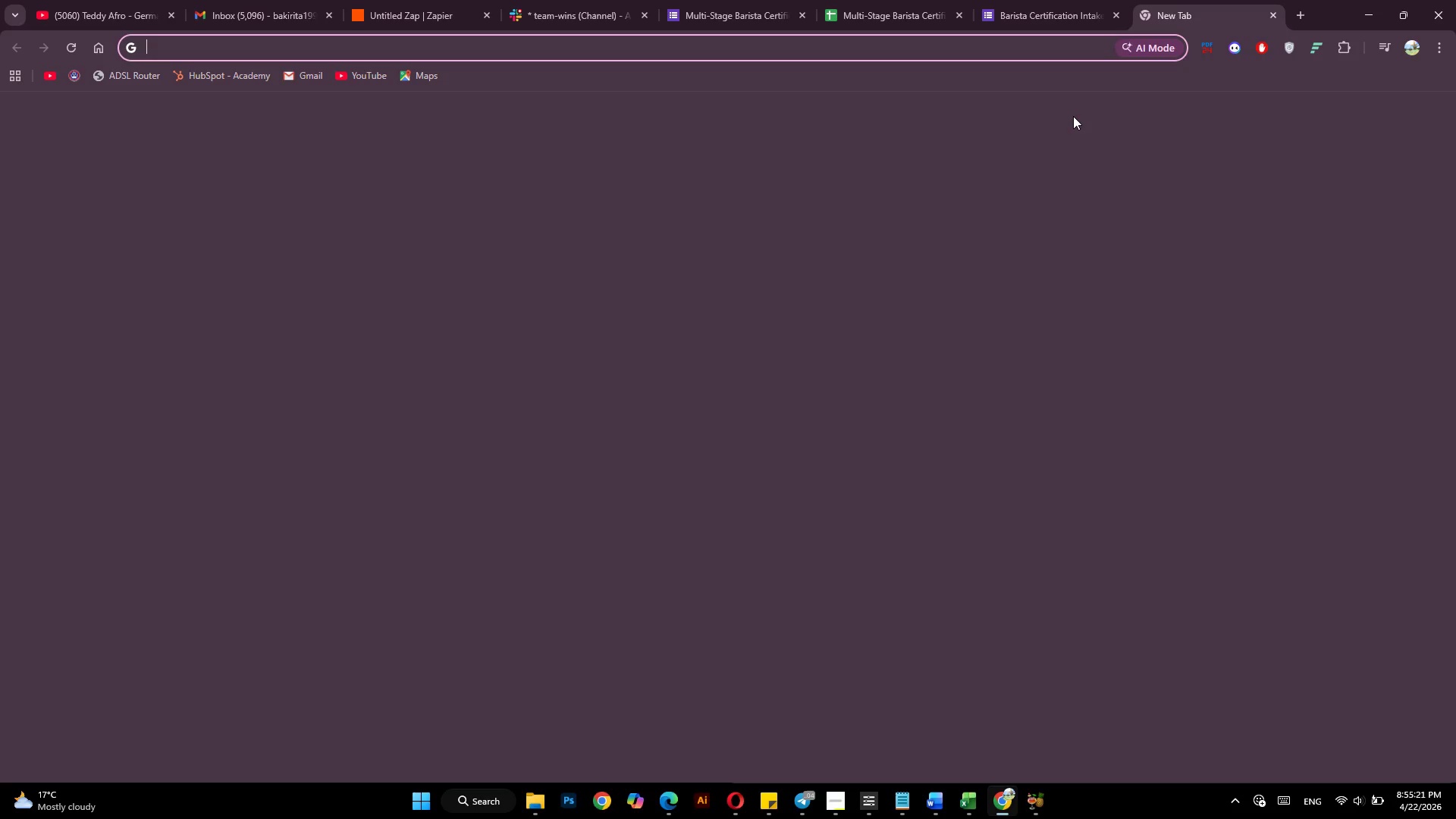 
left_click([499, 49])
 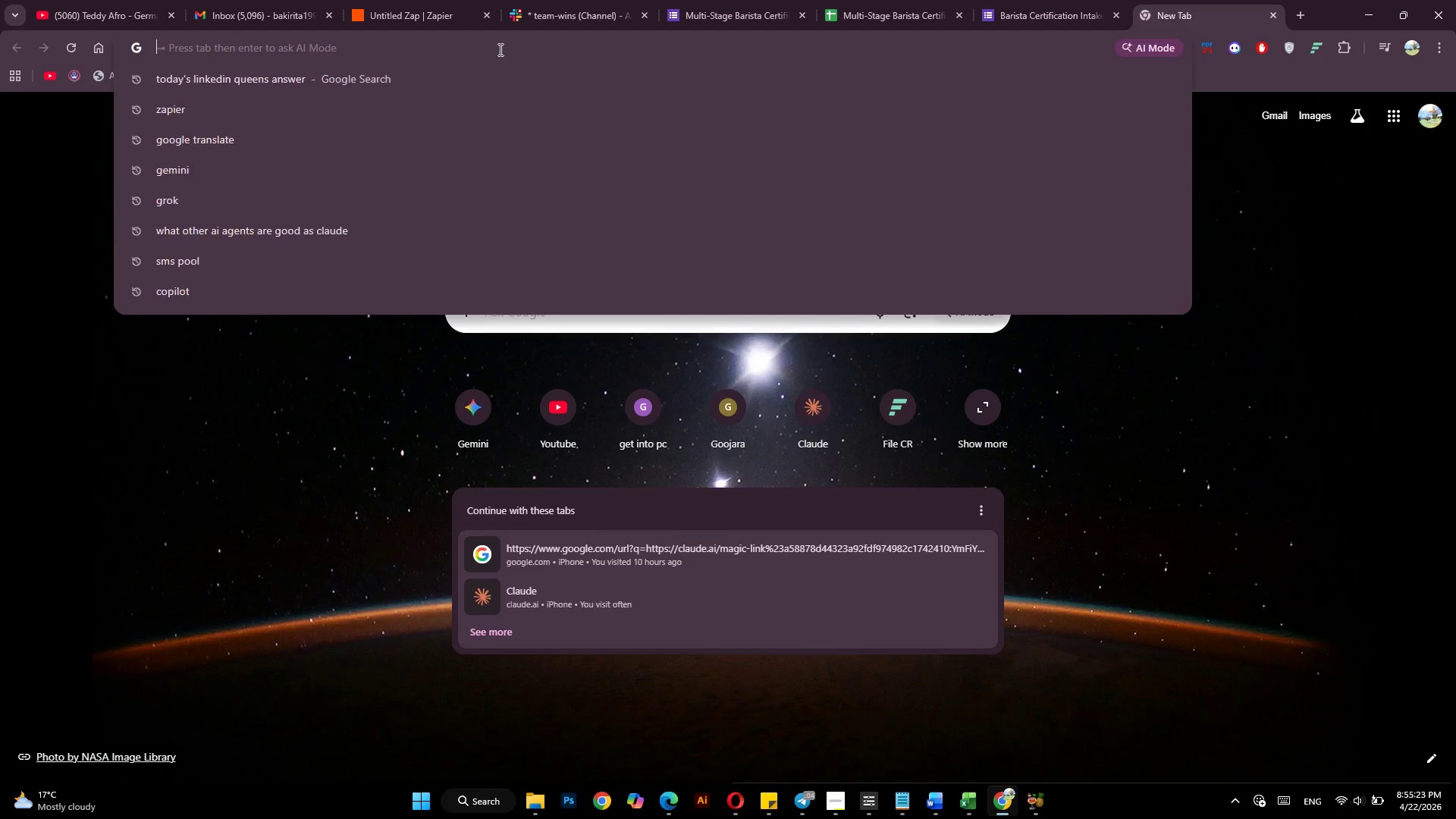 
type(google drig)
key(Backspace)
type(ve)
 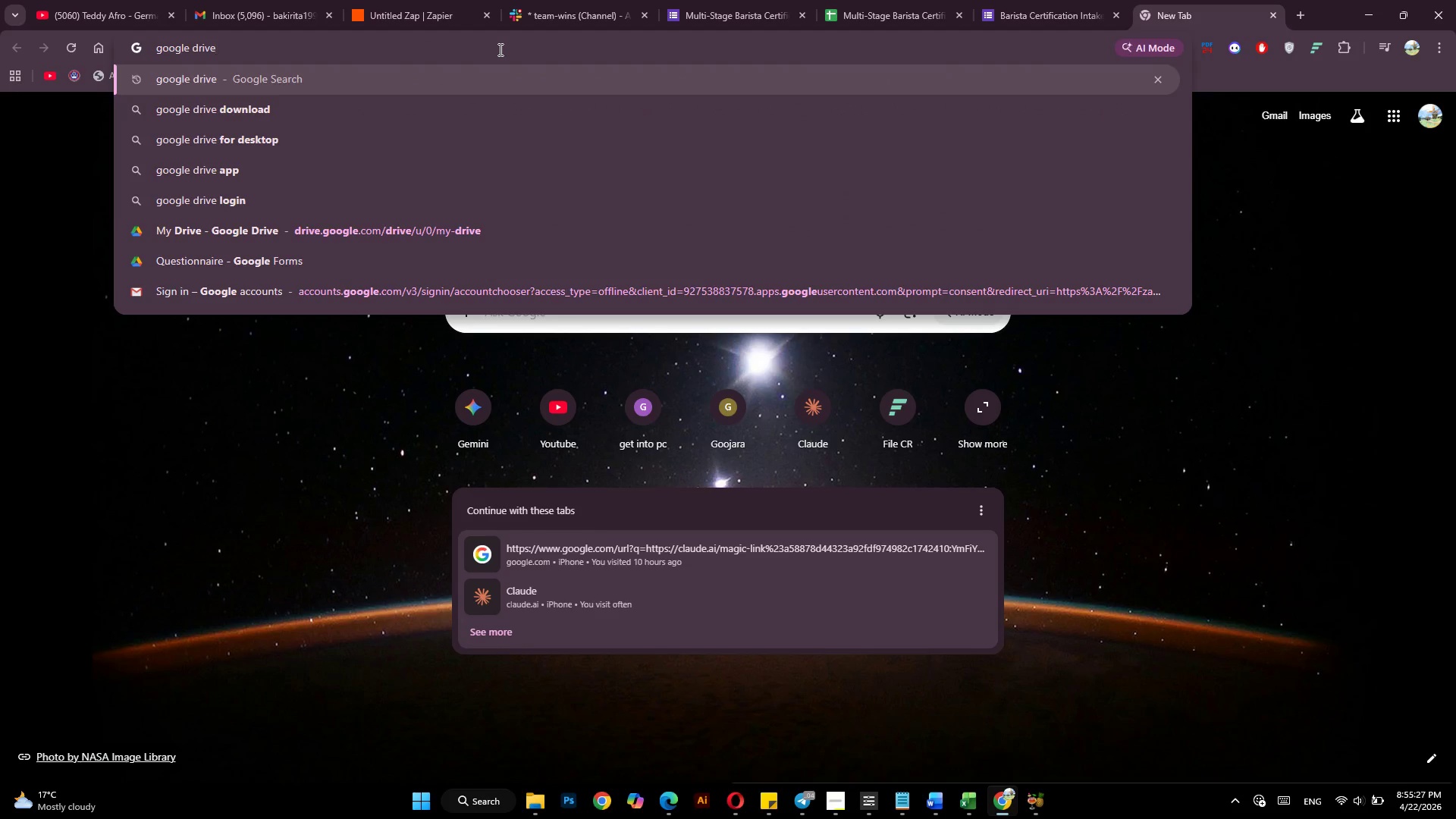 
key(Enter)
 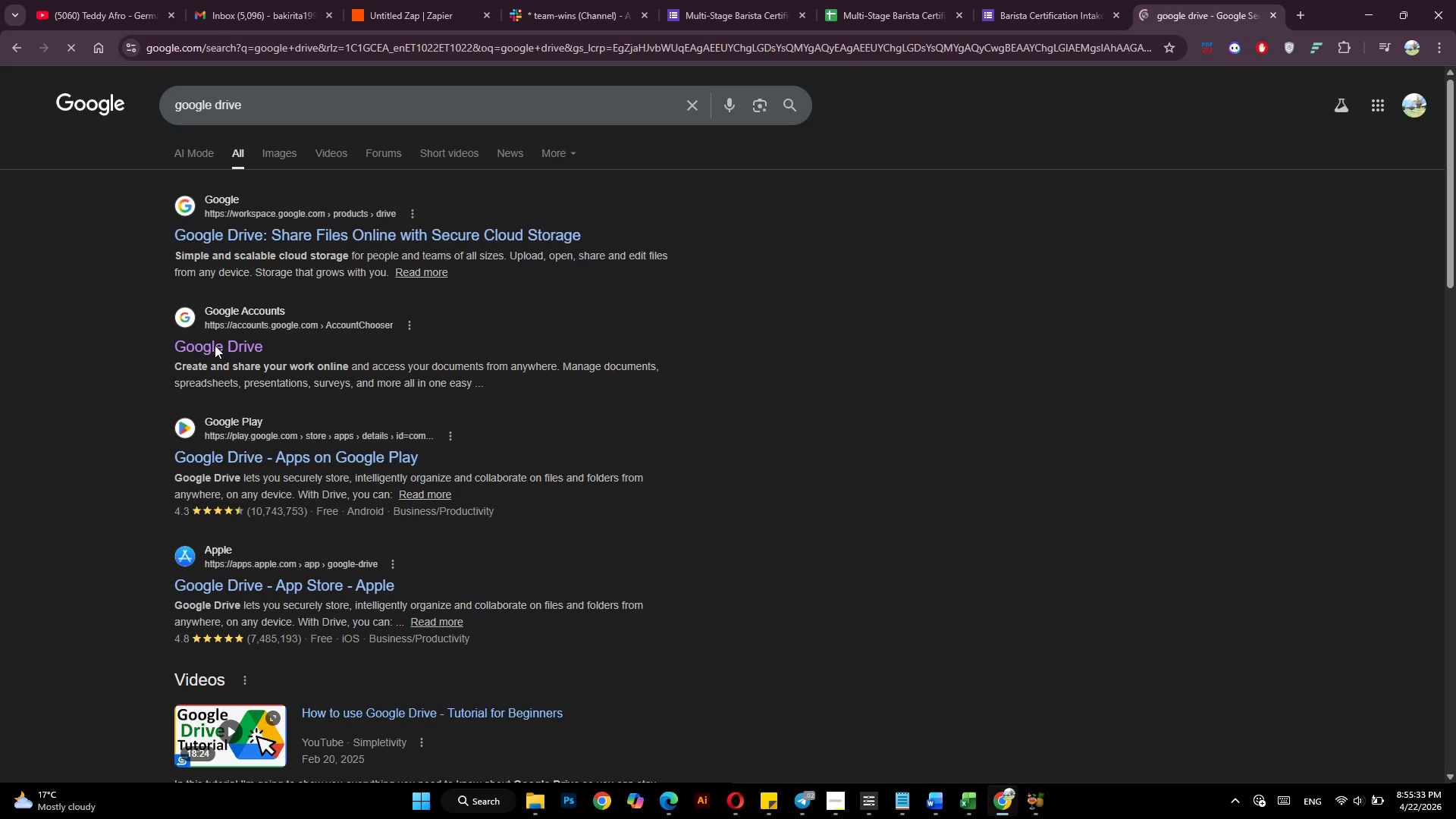 
wait(7.61)
 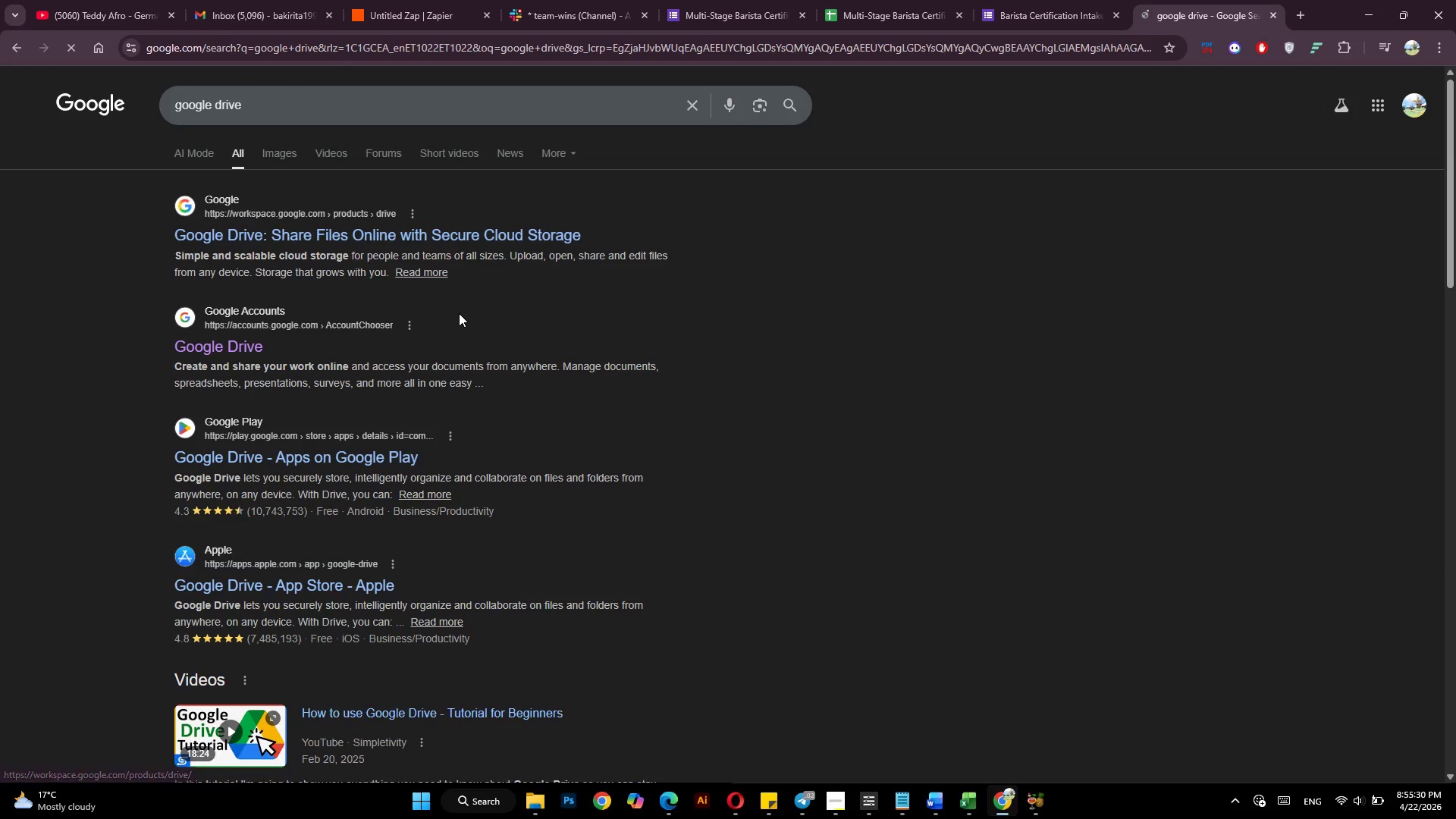 
left_click([215, 345])
 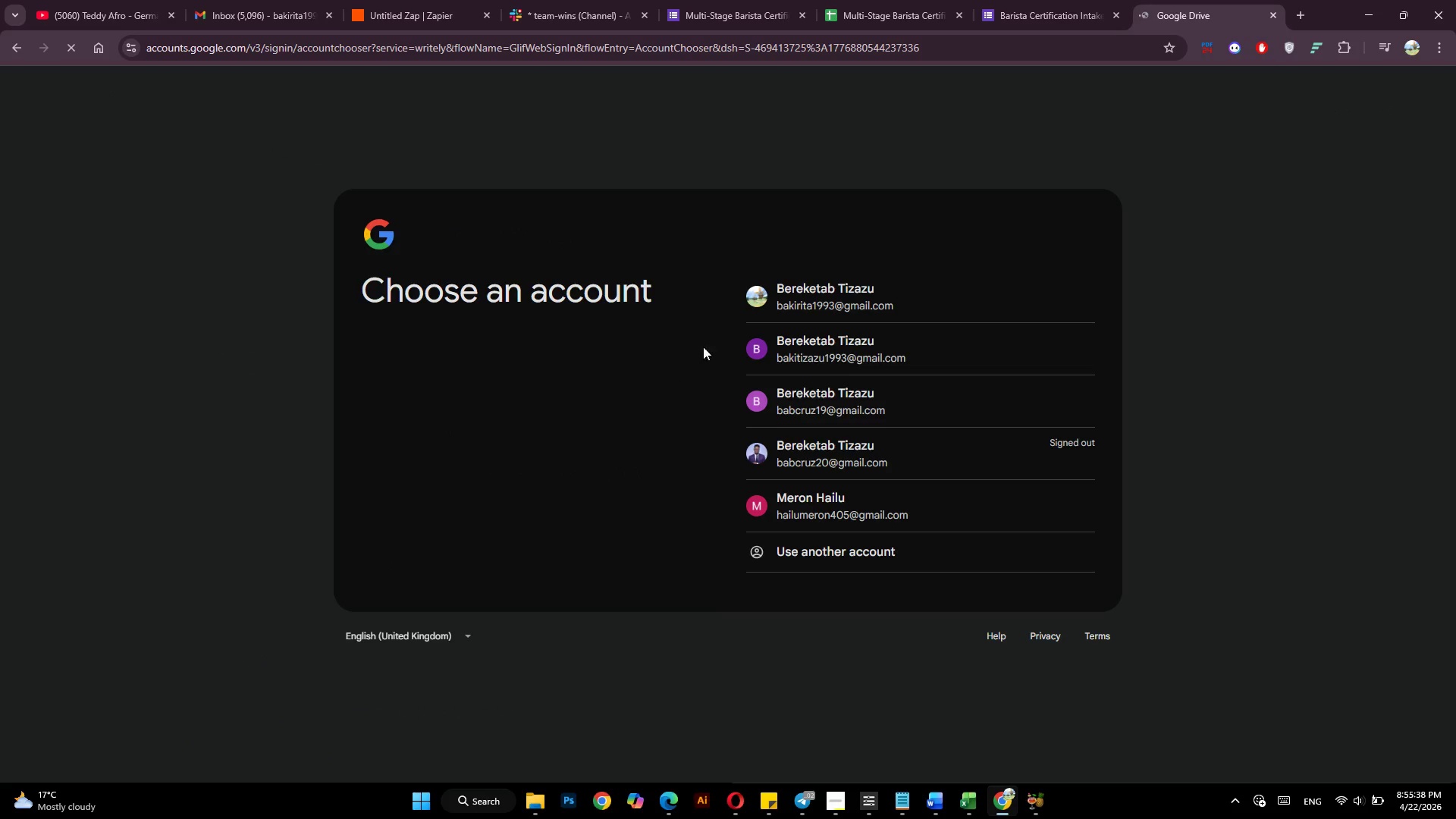 
left_click([811, 300])
 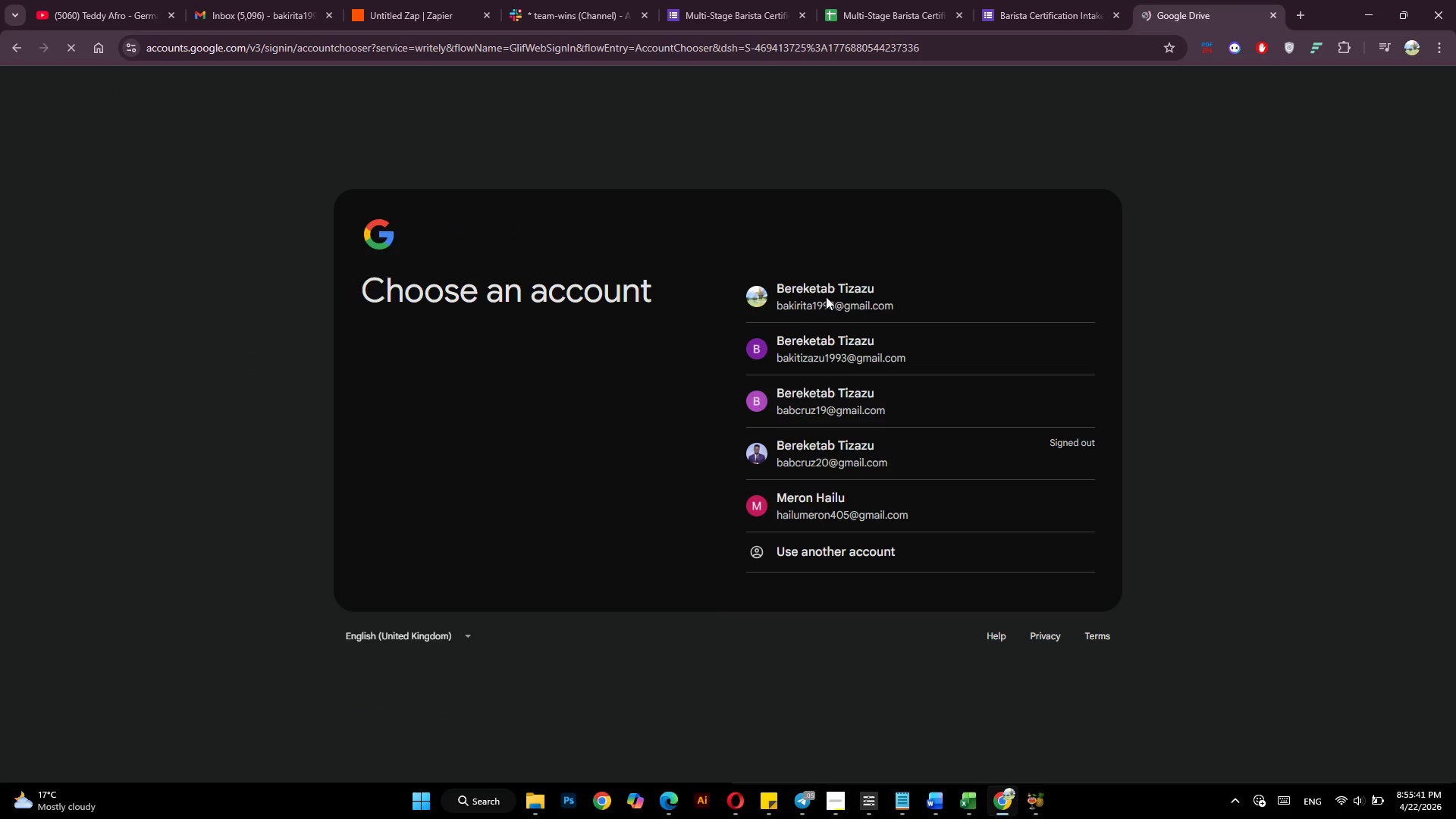 
left_click([825, 285])
 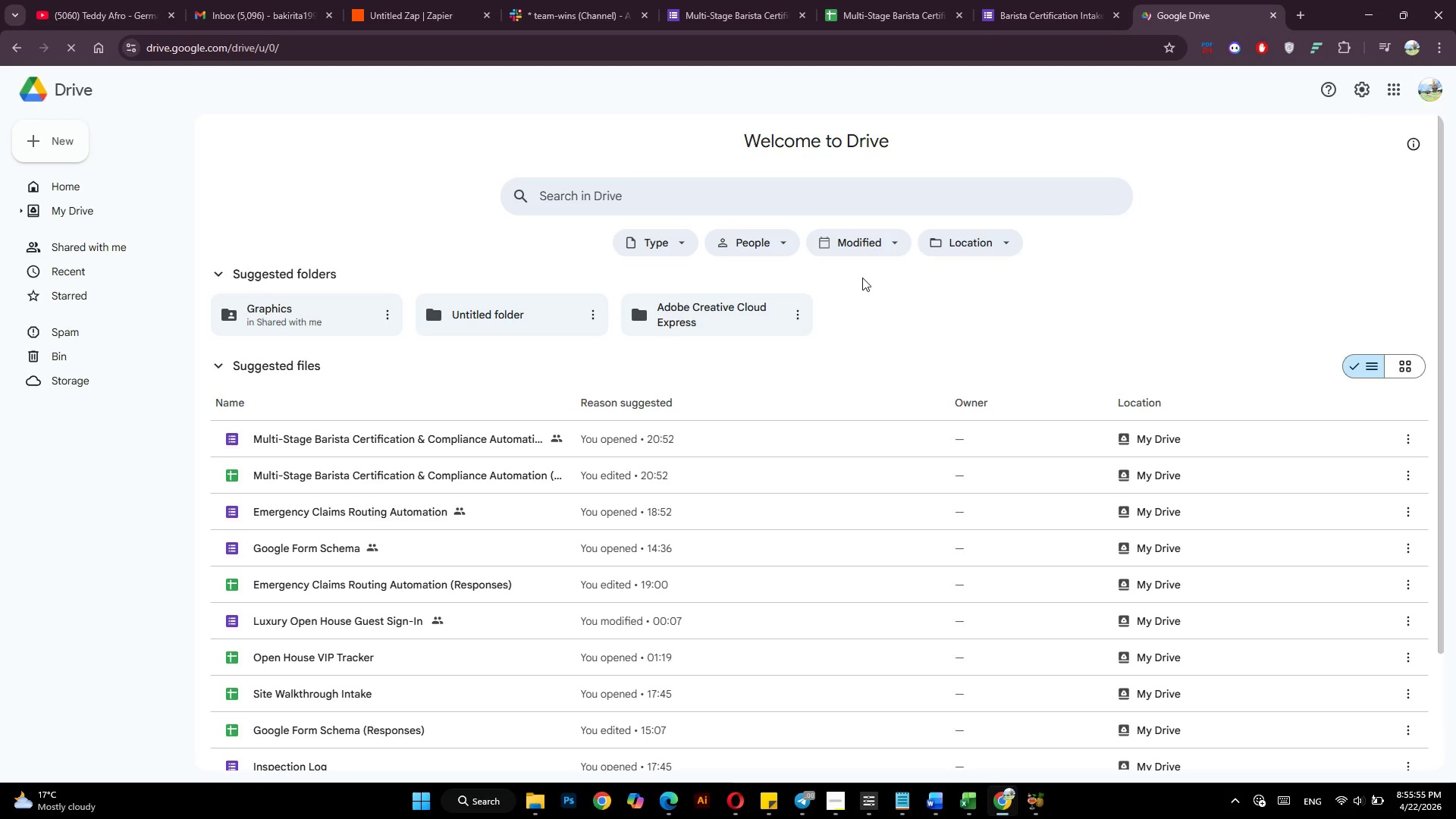 
wait(18.5)
 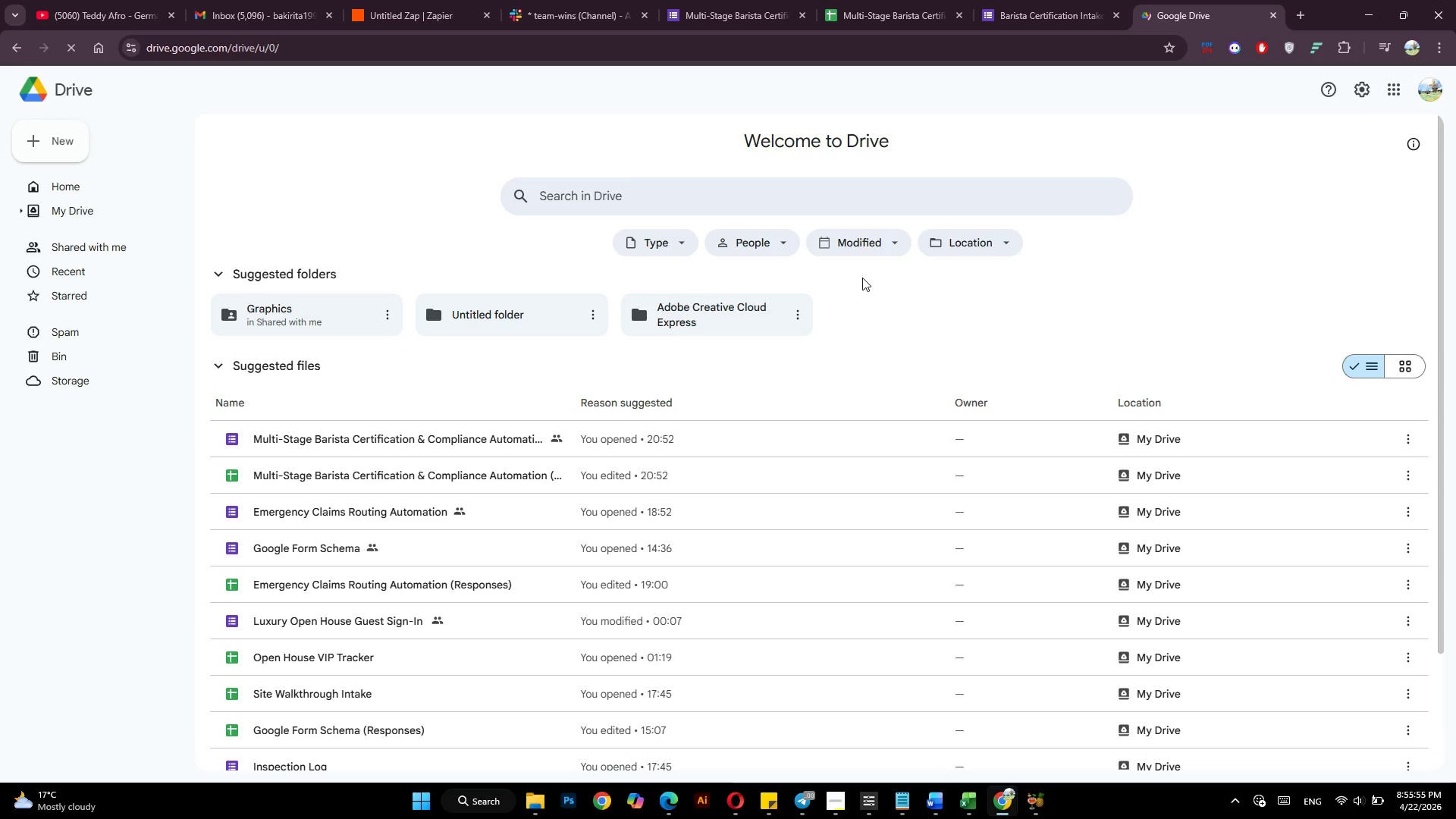 
left_click([259, 665])
 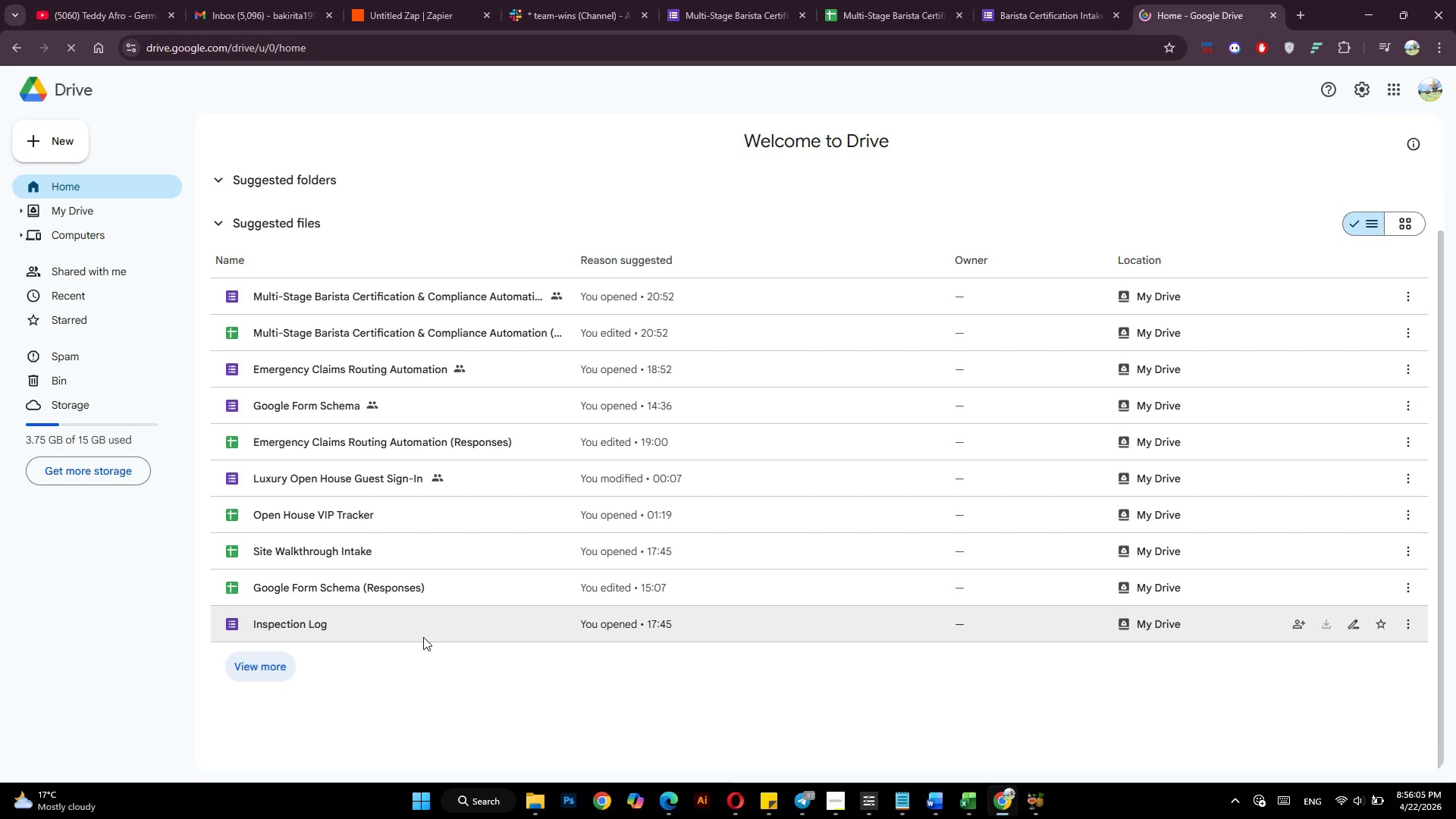 
wait(6.98)
 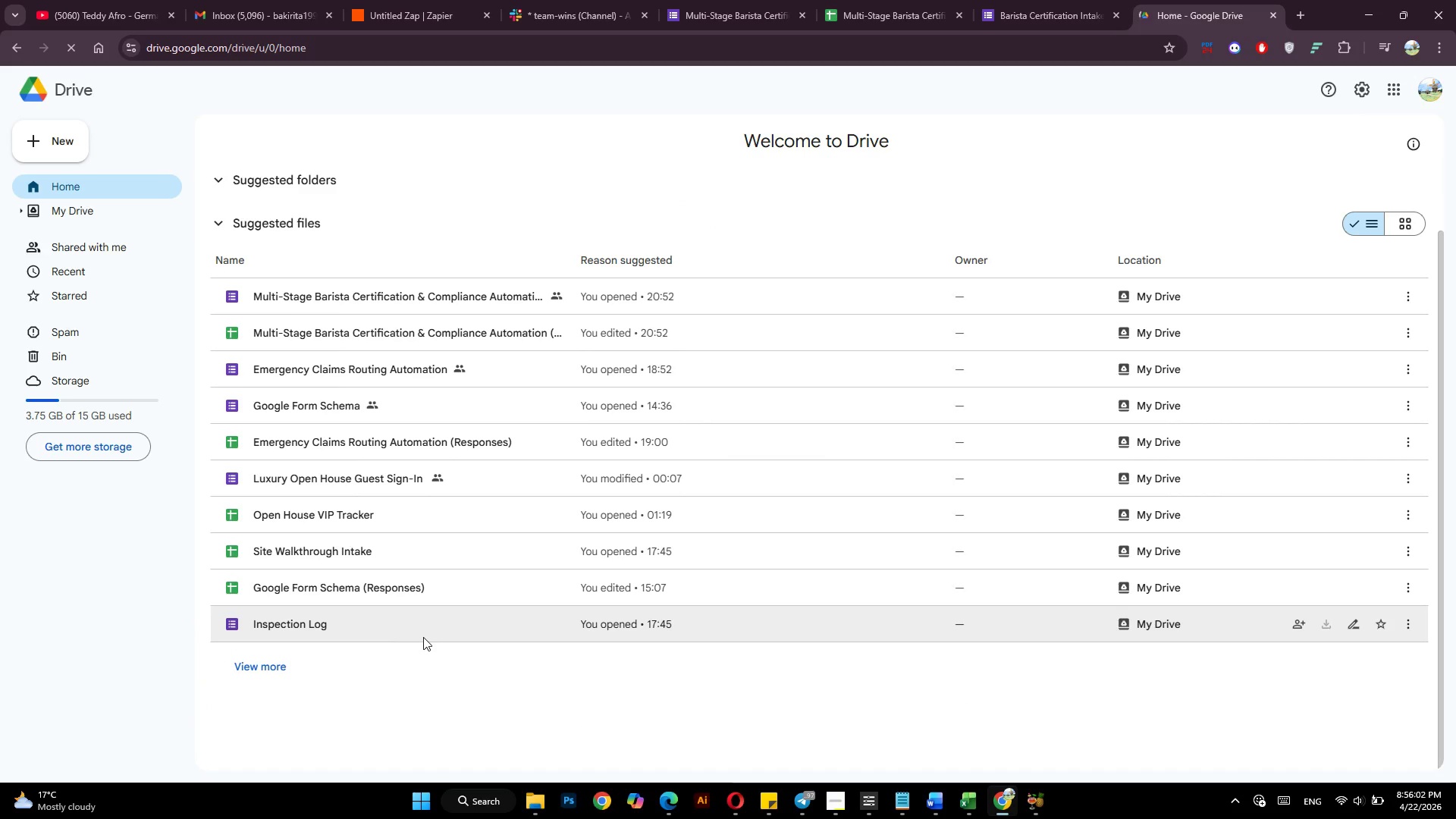 
scroll: coordinate [424, 637], scroll_direction: down, amount: 3.0
 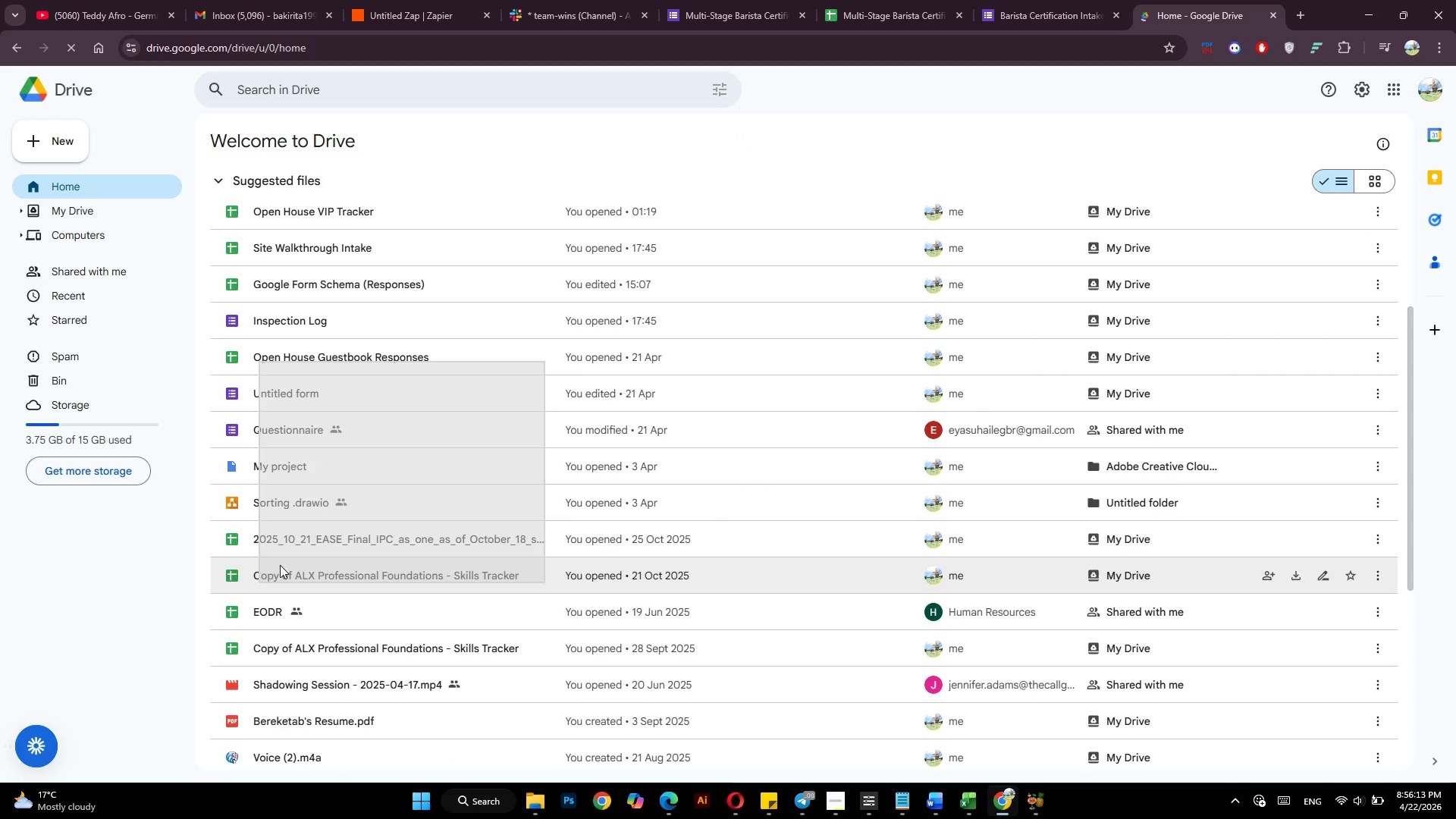 
left_click([159, 604])
 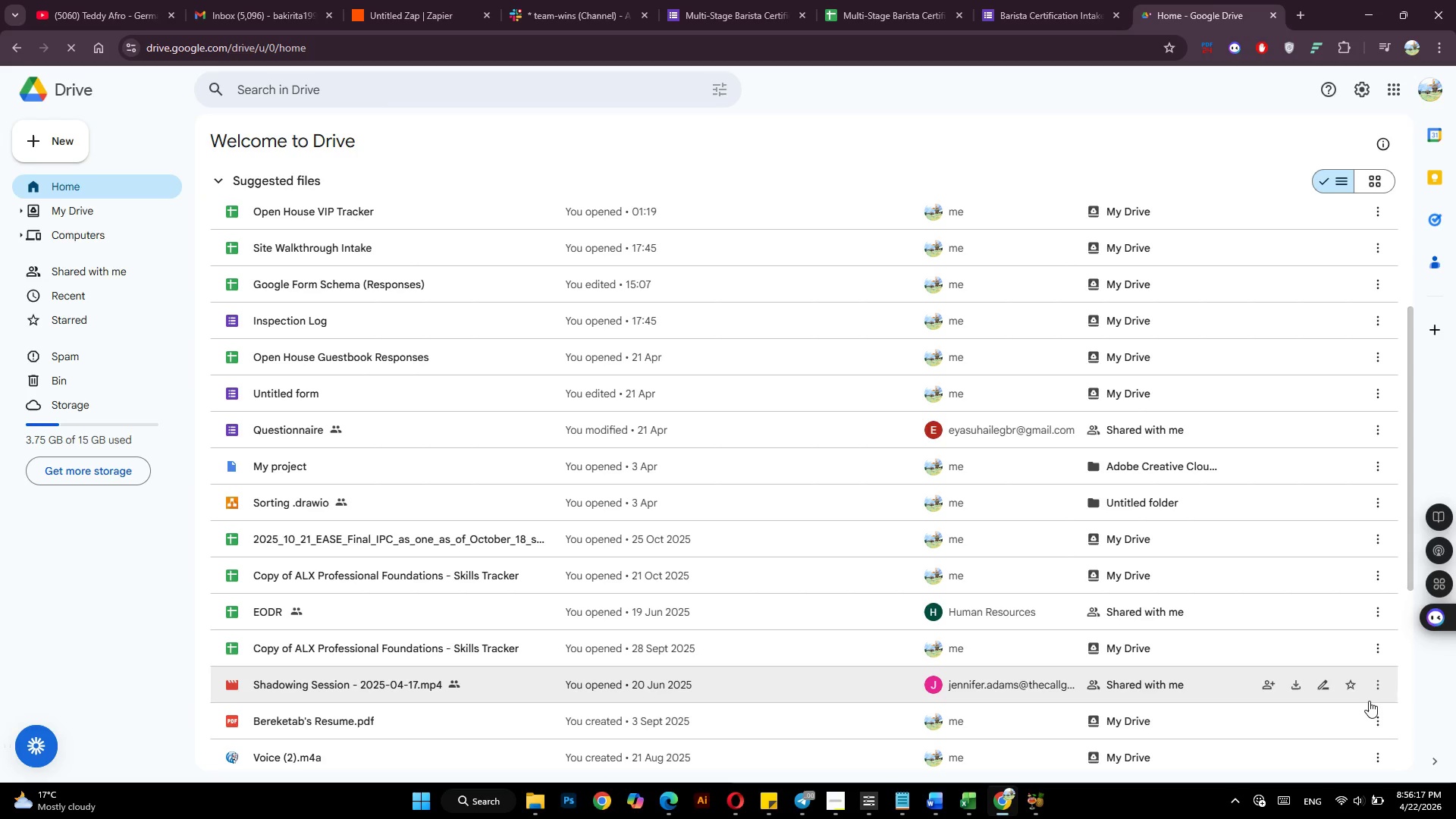 
left_click([1374, 723])
 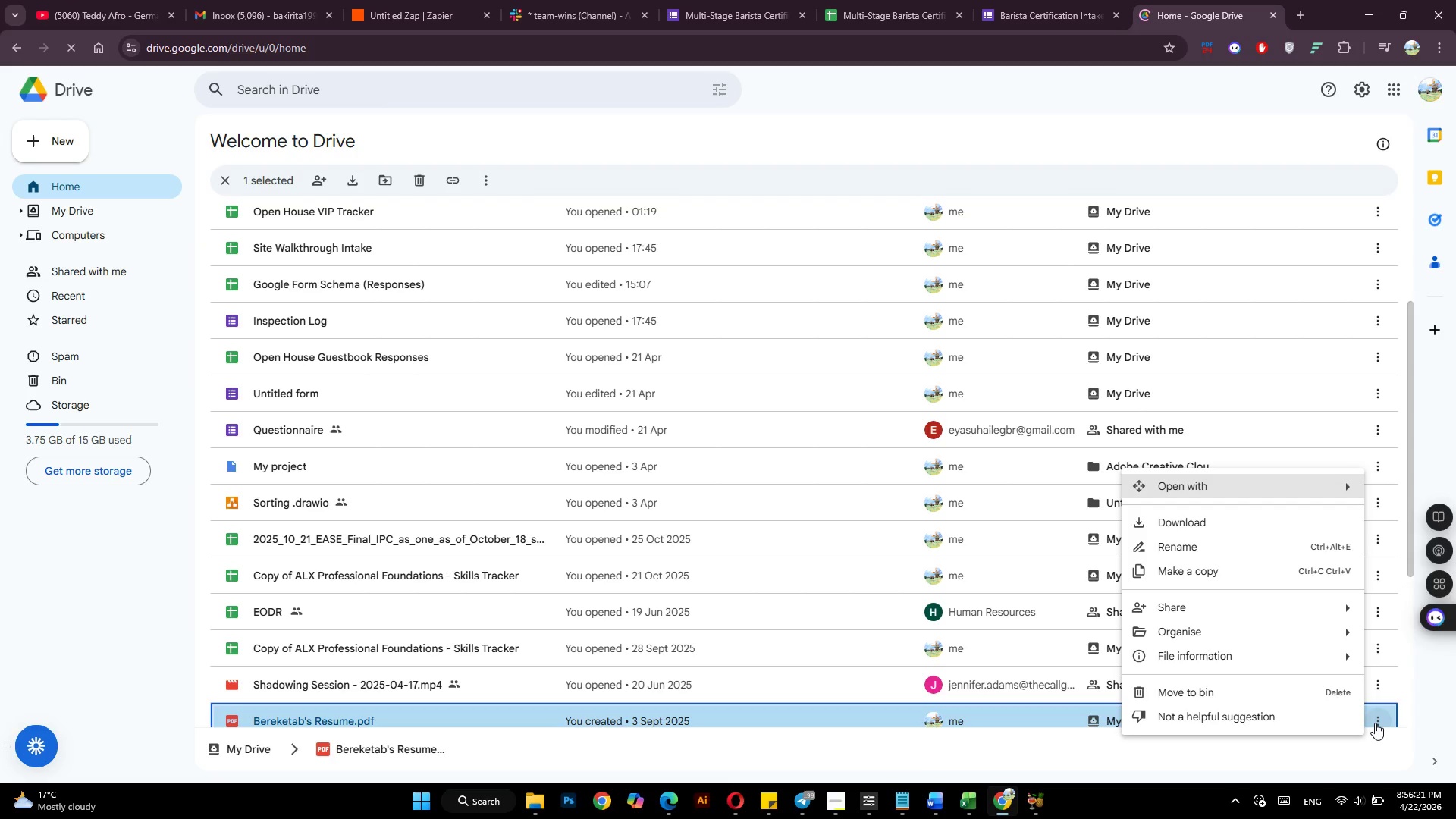 
wait(8.55)
 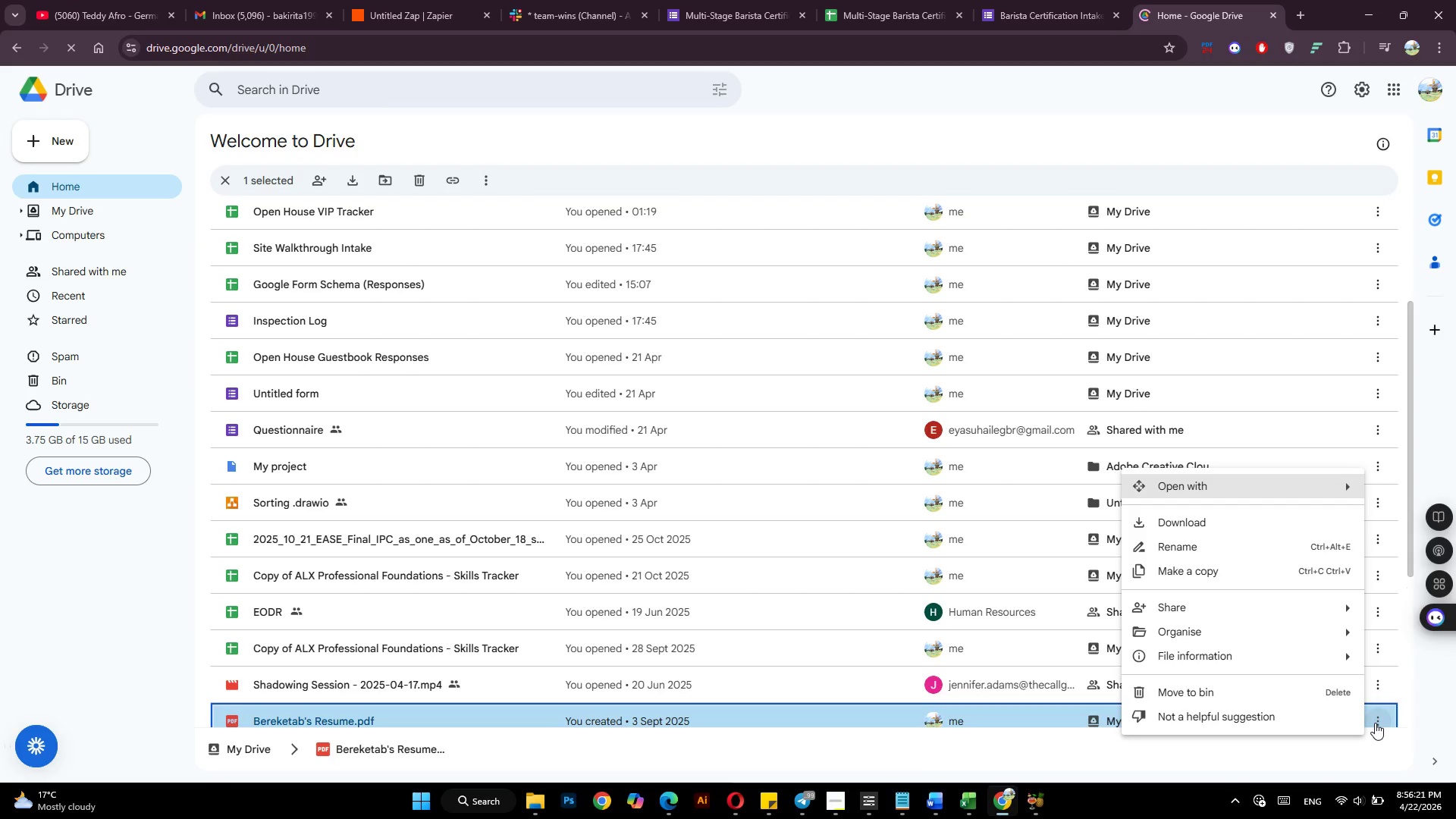 
left_click([934, 644])
 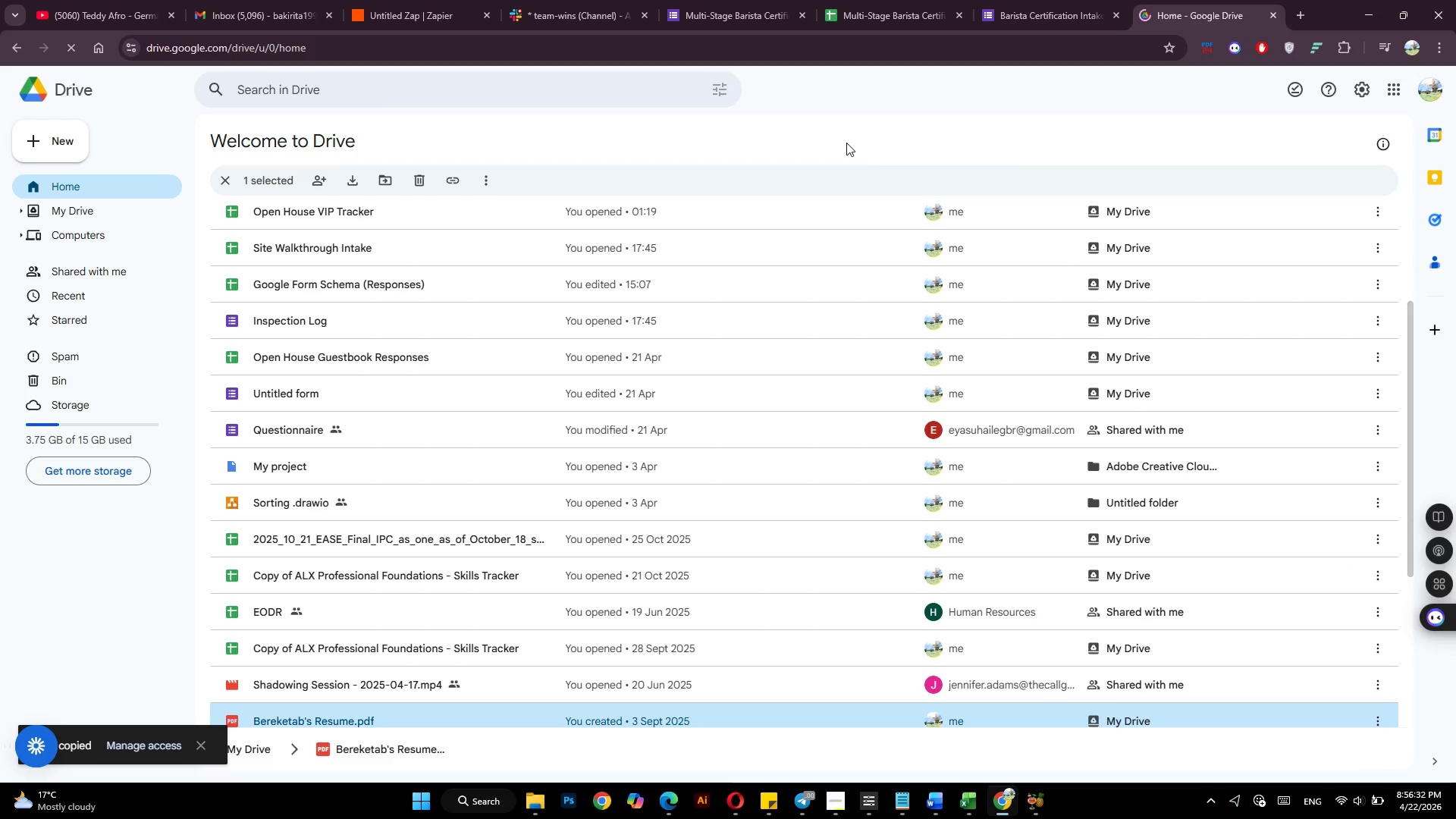 
wait(7.59)
 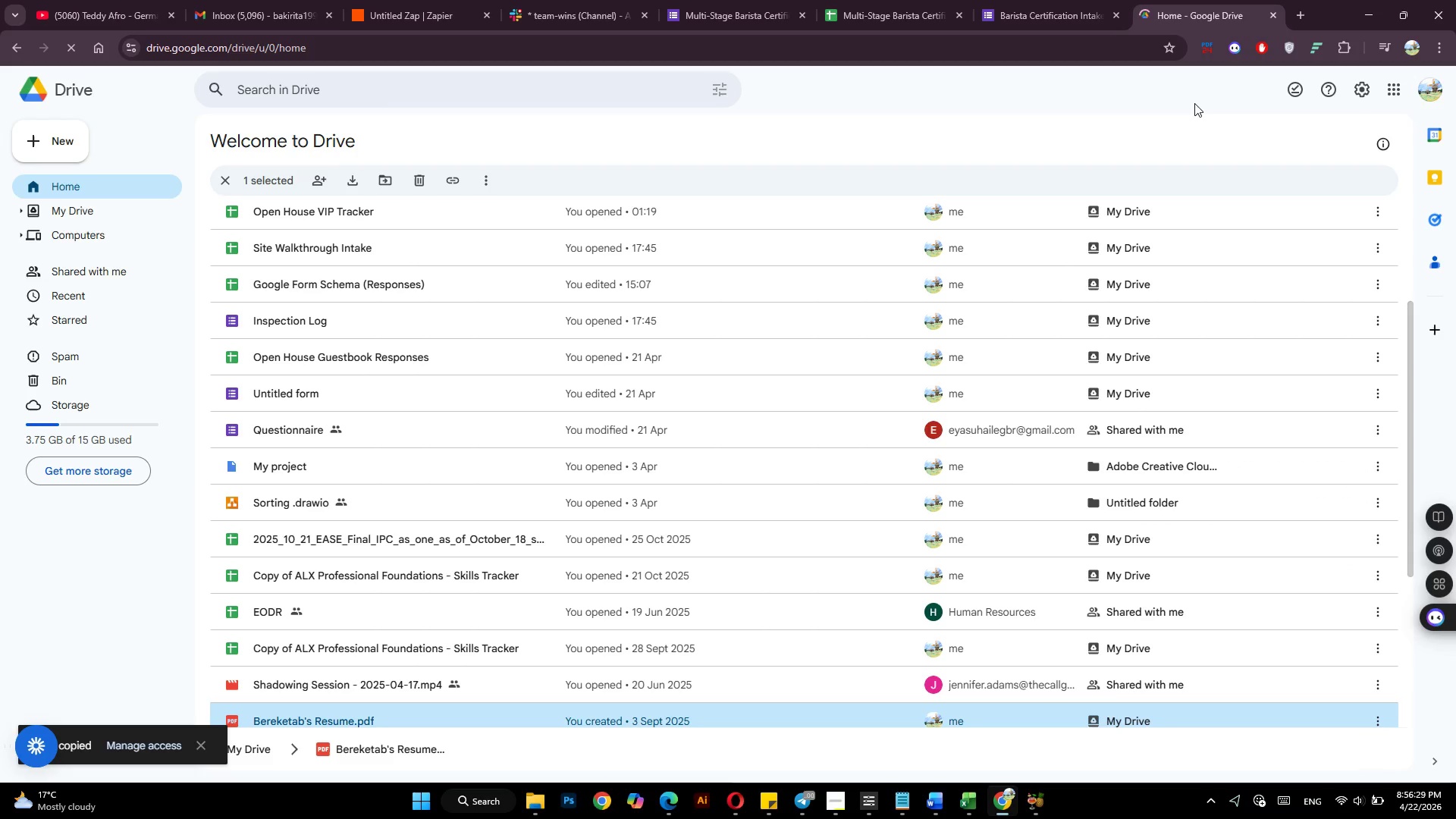 
left_click([440, 1])
 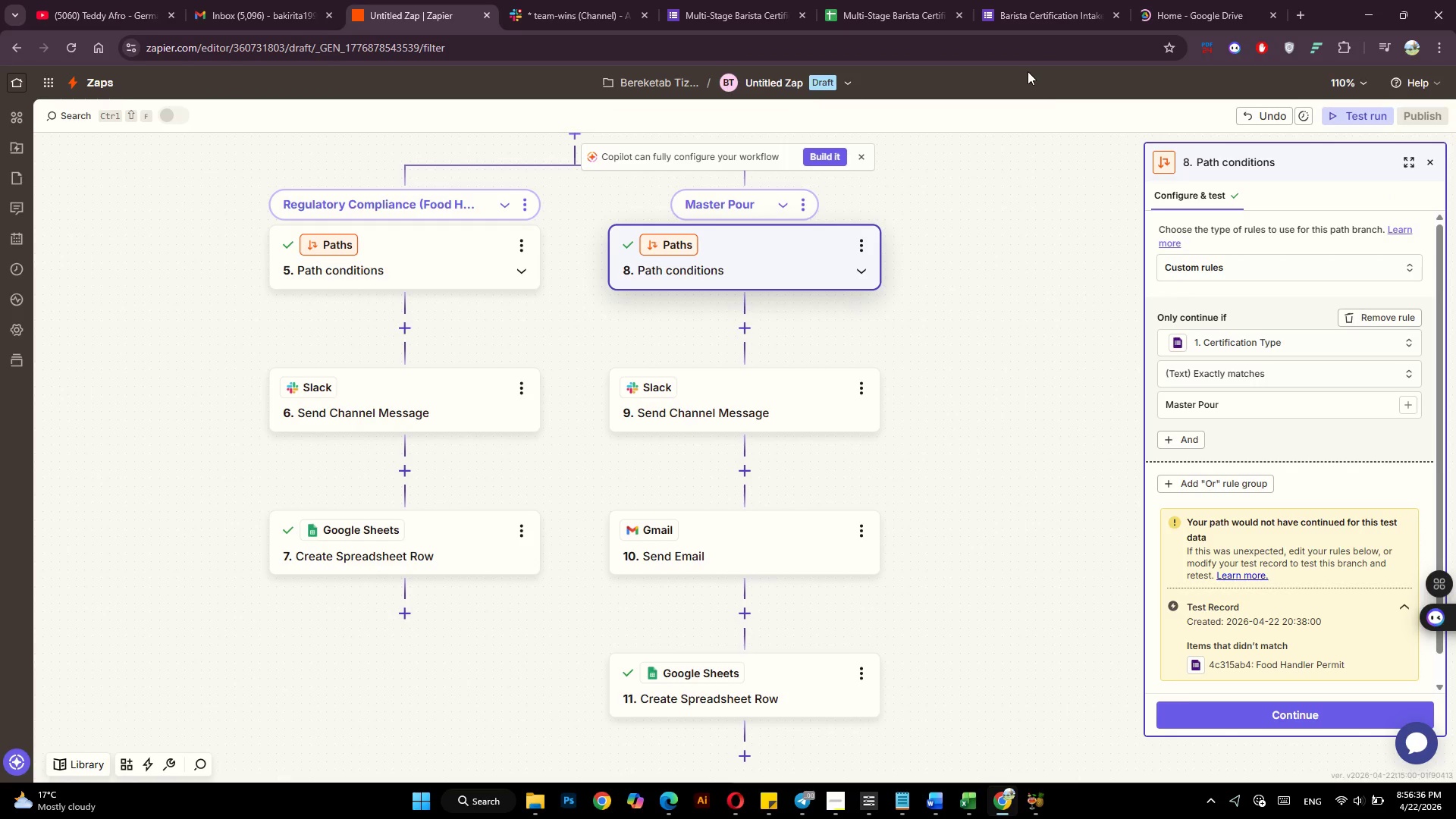 
left_click([1028, 0])
 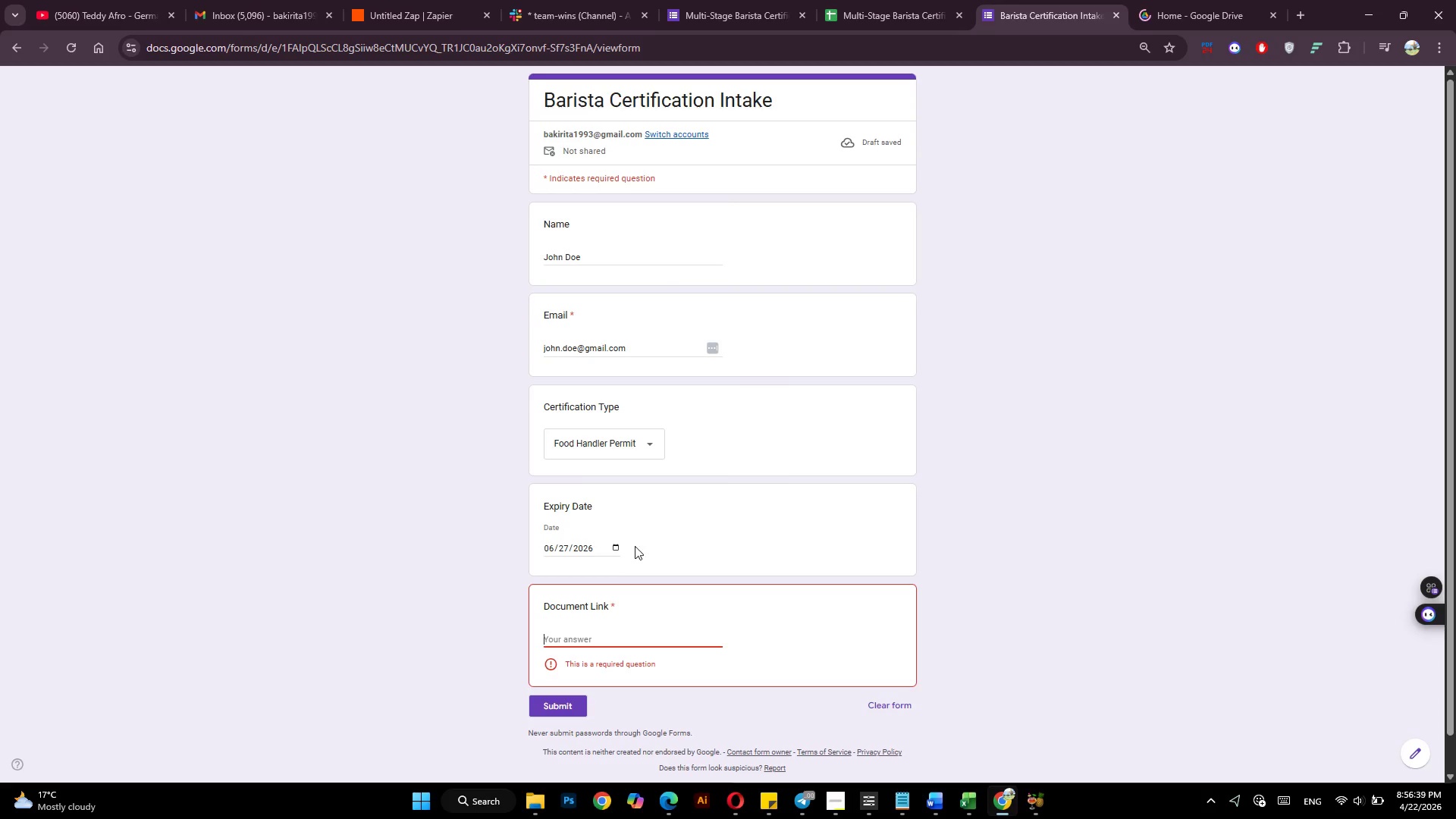 
left_click([560, 632])
 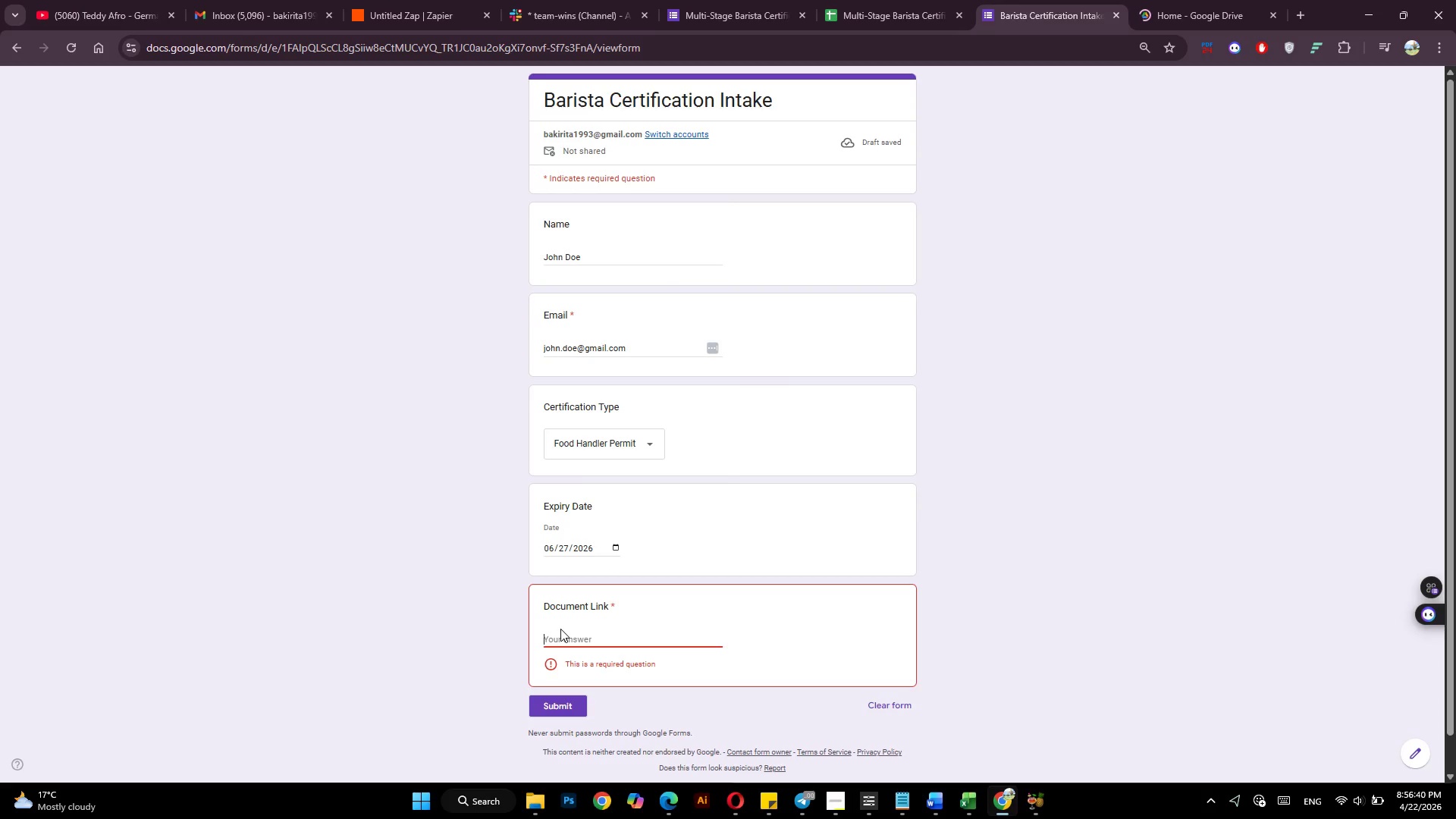 
key(Control+V)
 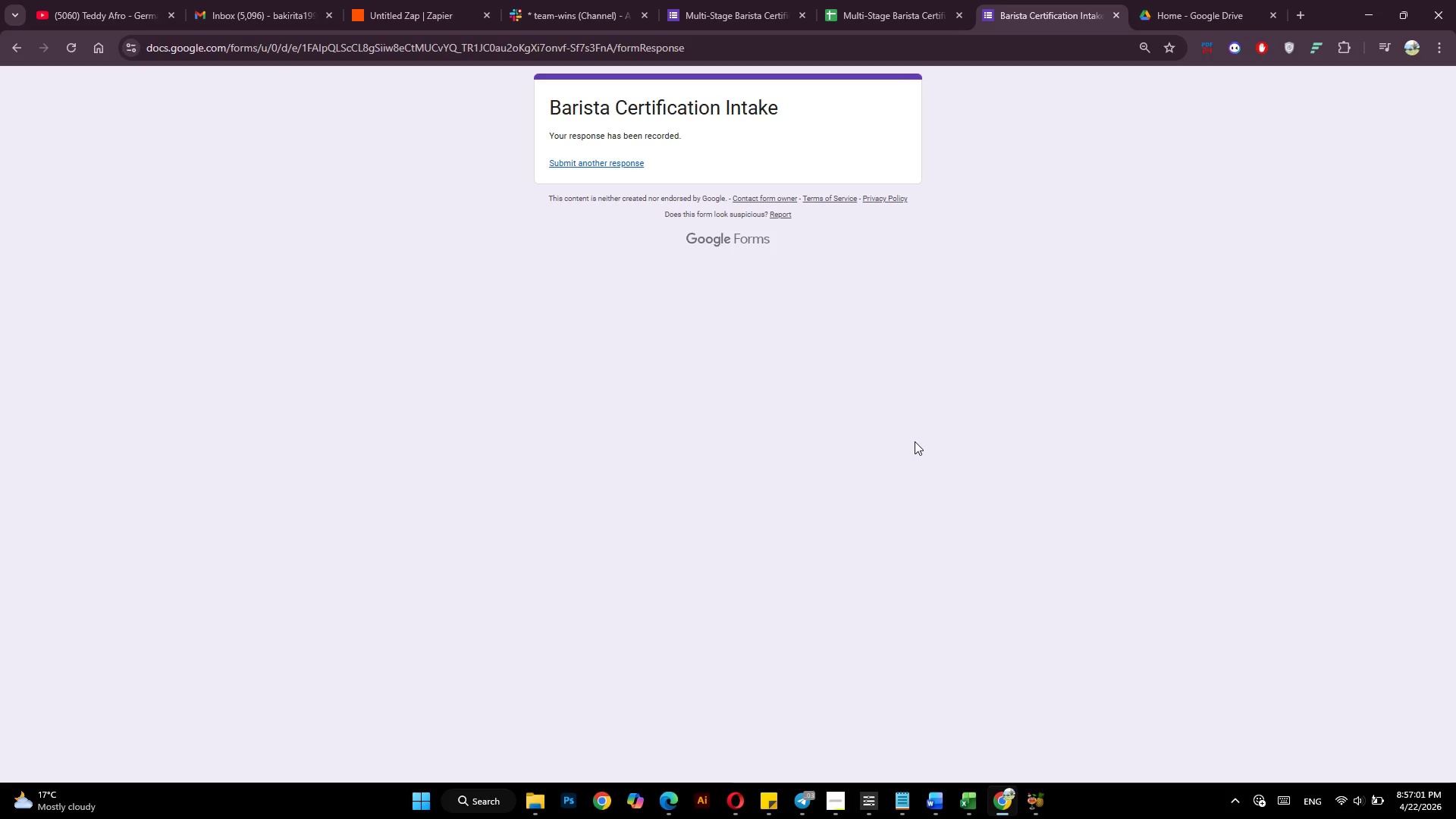 
wait(25.86)
 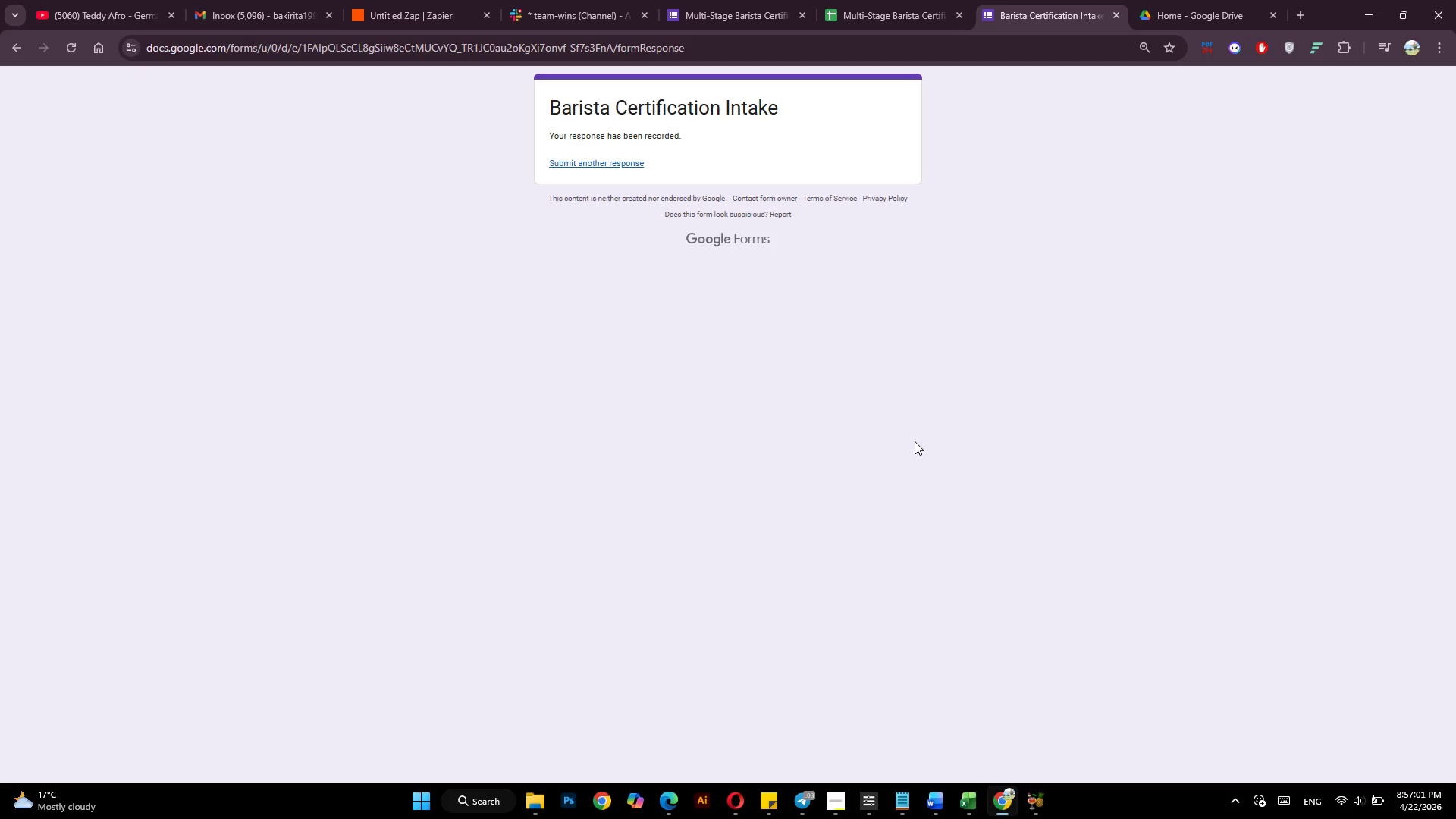 
left_click([833, 803])